 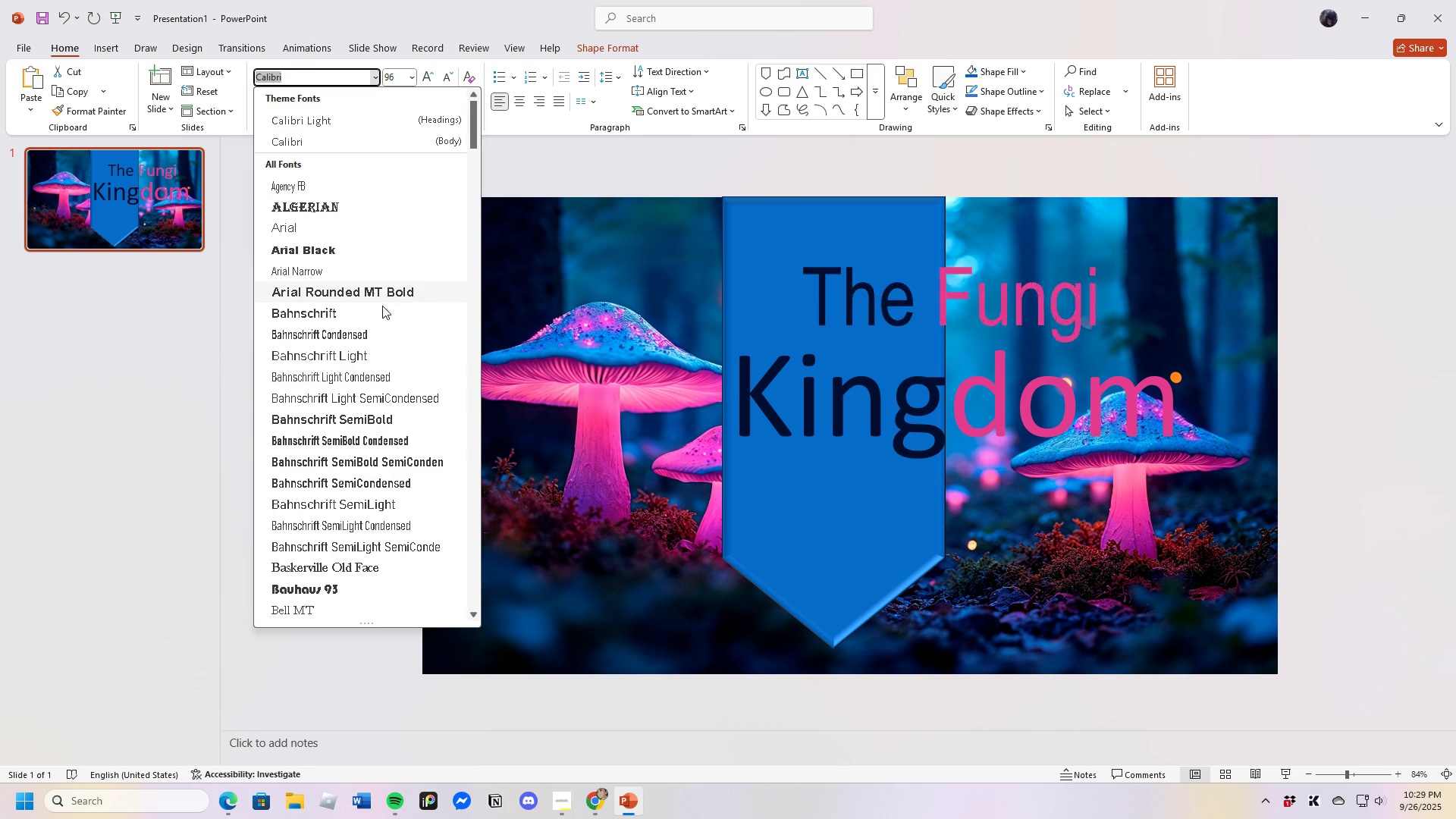 
mouse_move([361, 458])
 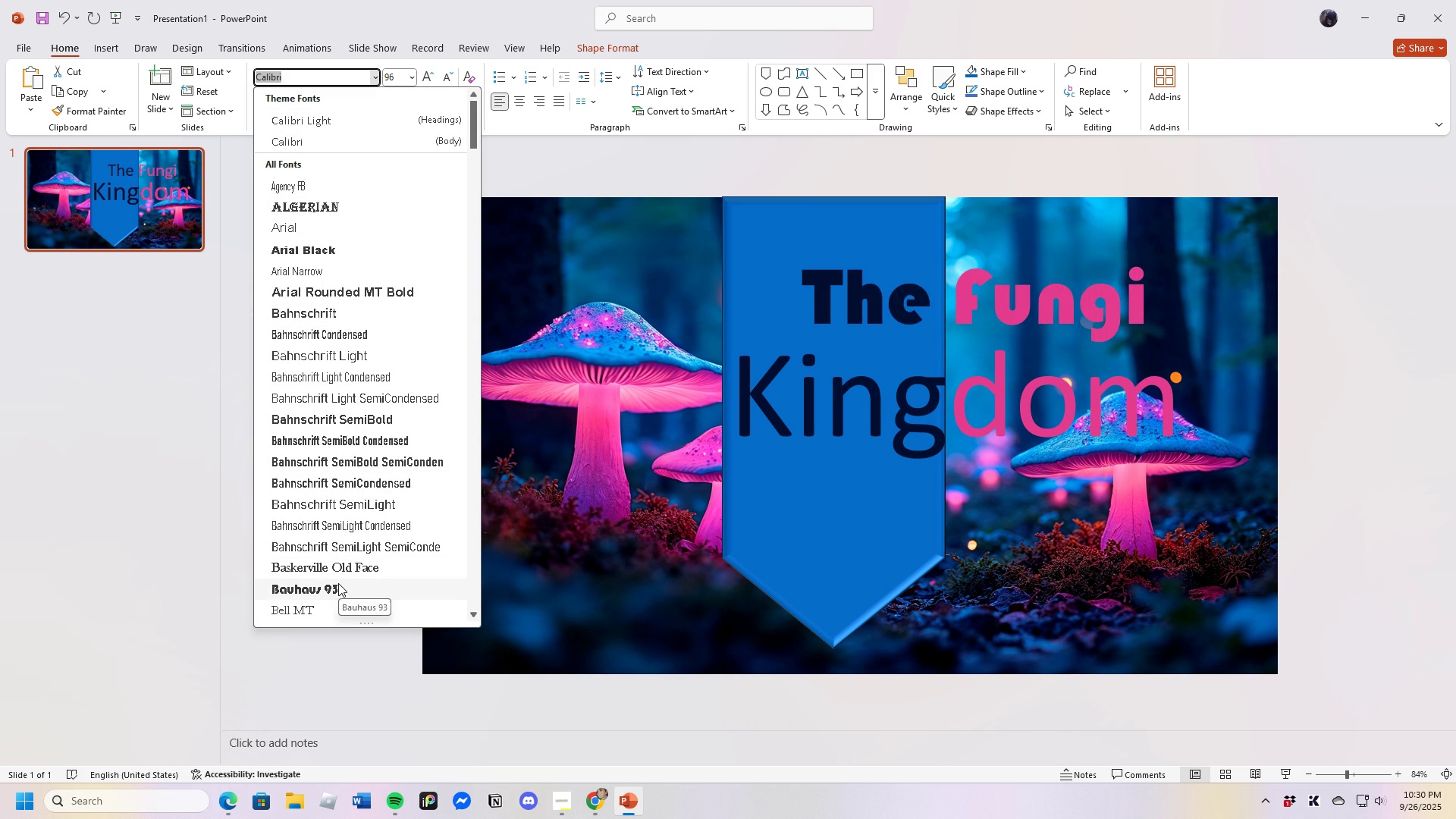 
scroll: coordinate [328, 586], scroll_direction: down, amount: 18.0
 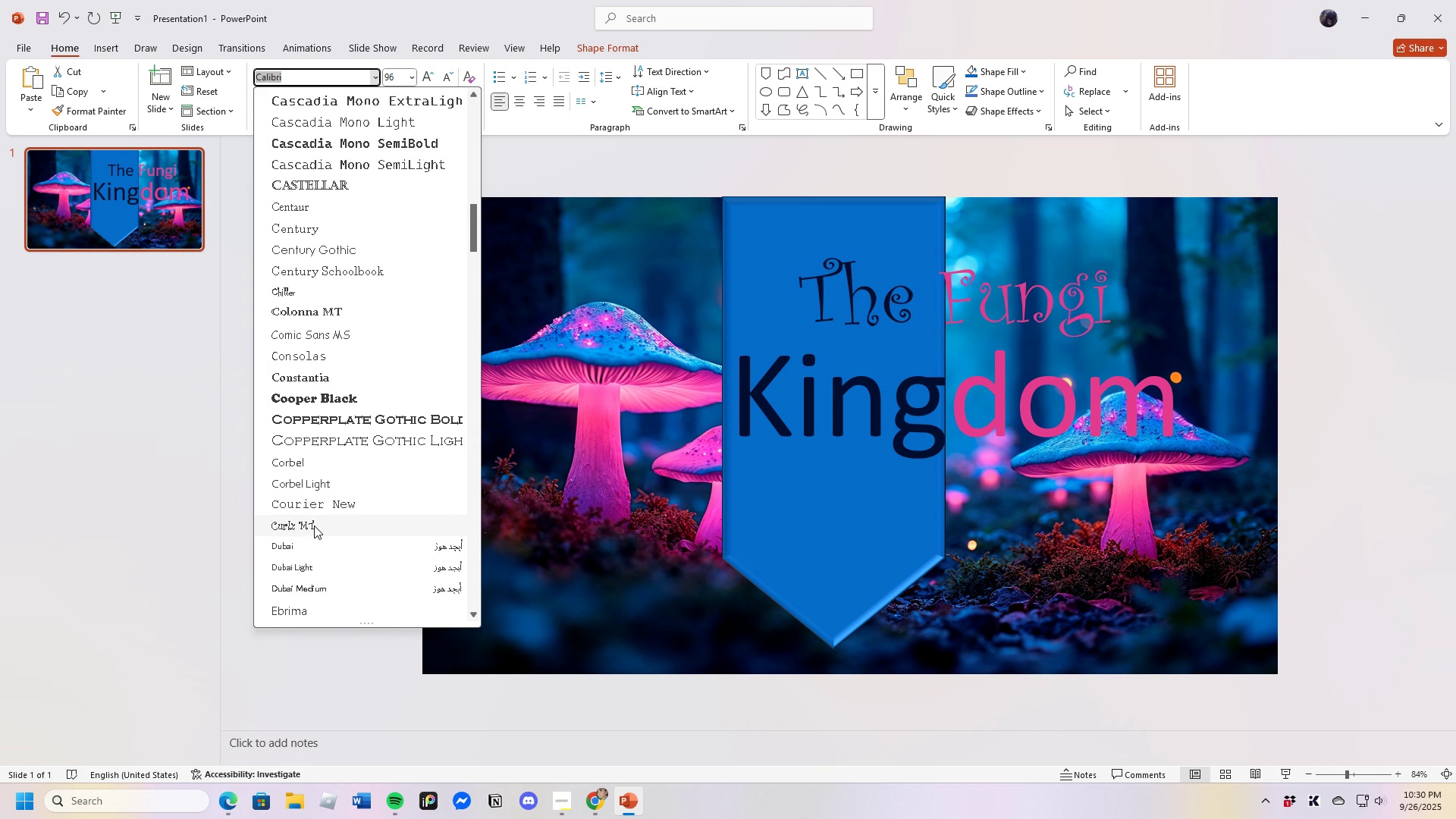 
scroll: coordinate [324, 570], scroll_direction: down, amount: 3.0
 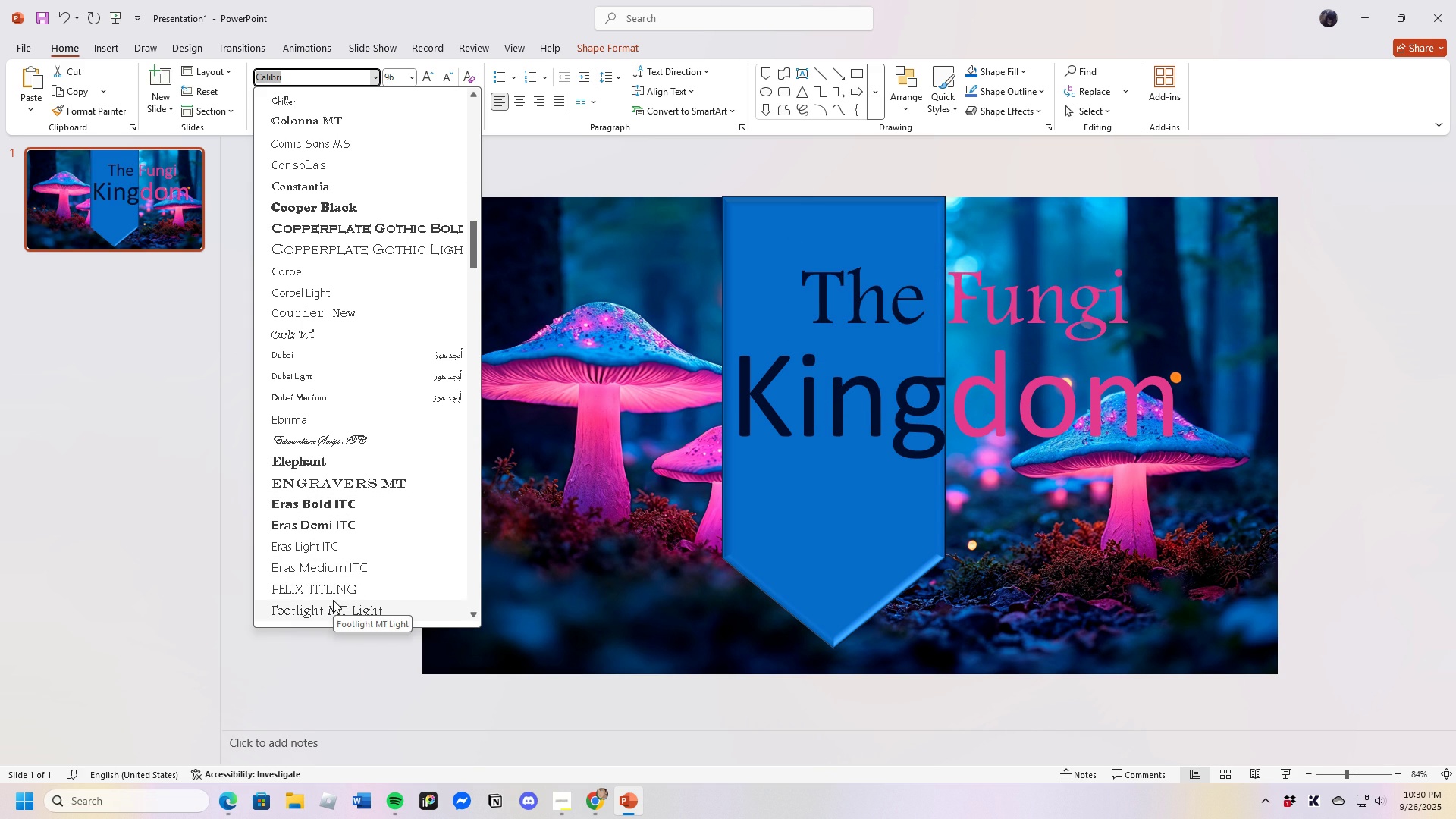 
wait(6.66)
 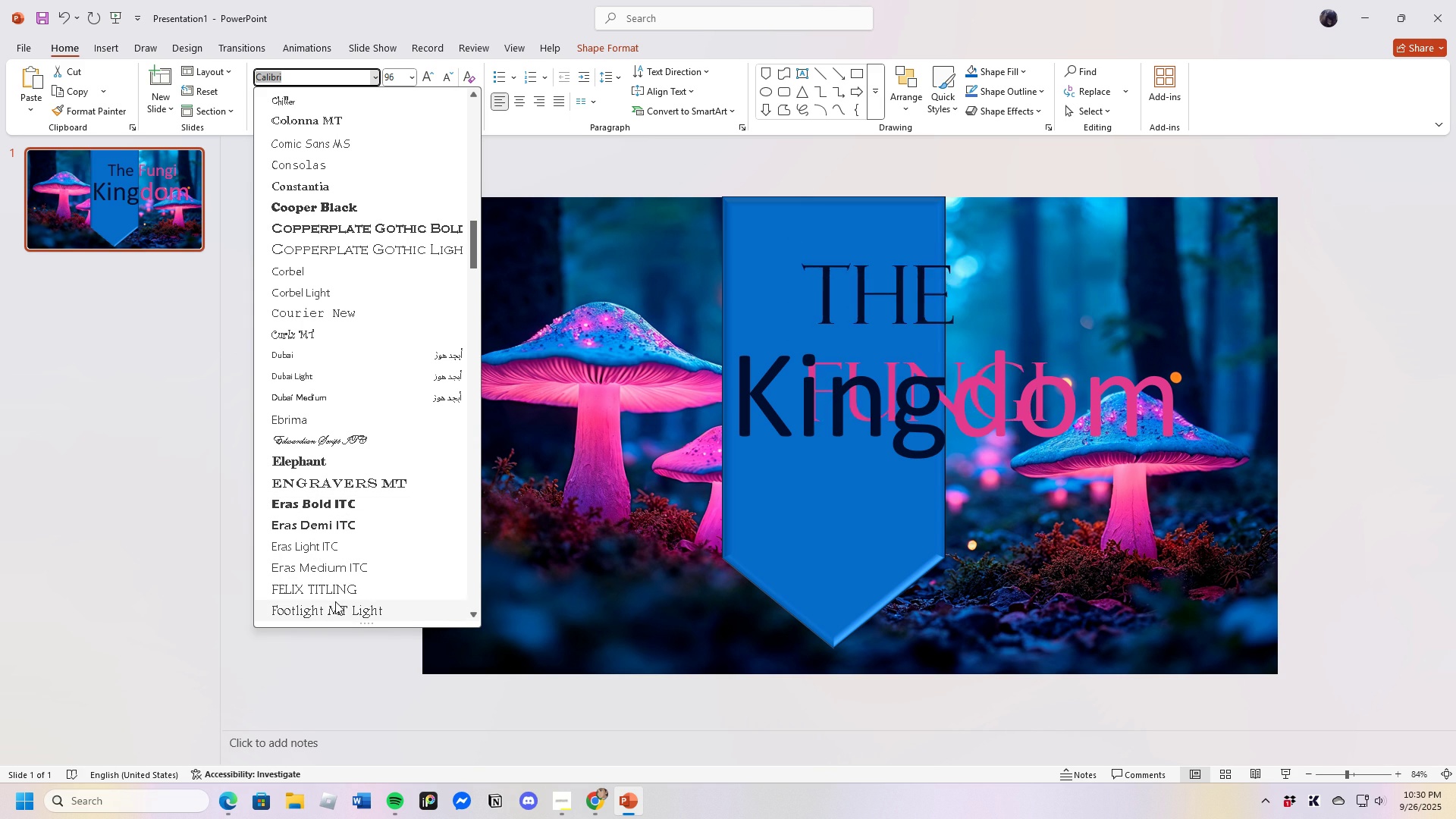 
scroll: coordinate [309, 601], scroll_direction: down, amount: 4.0
 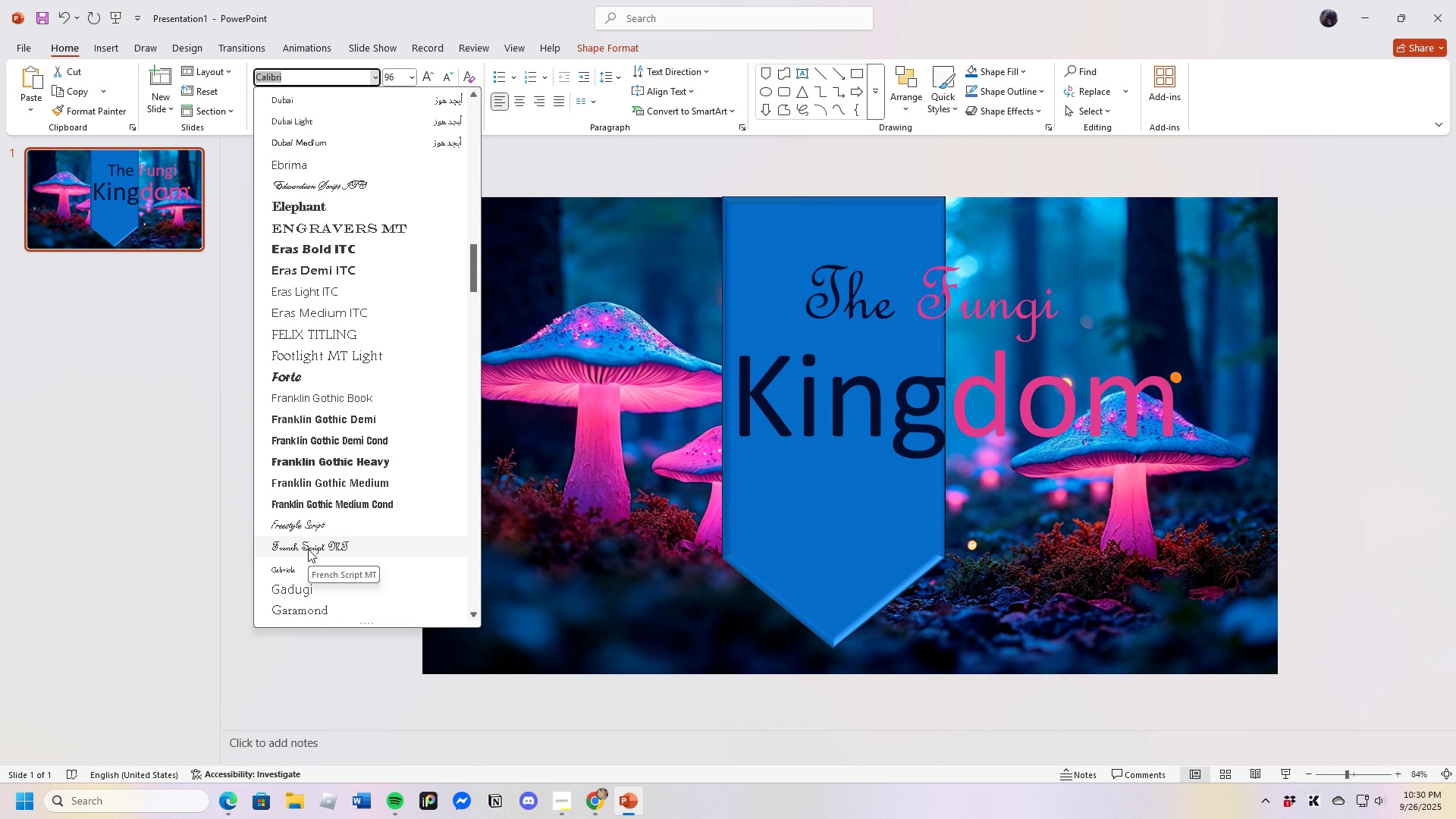 
wait(6.88)
 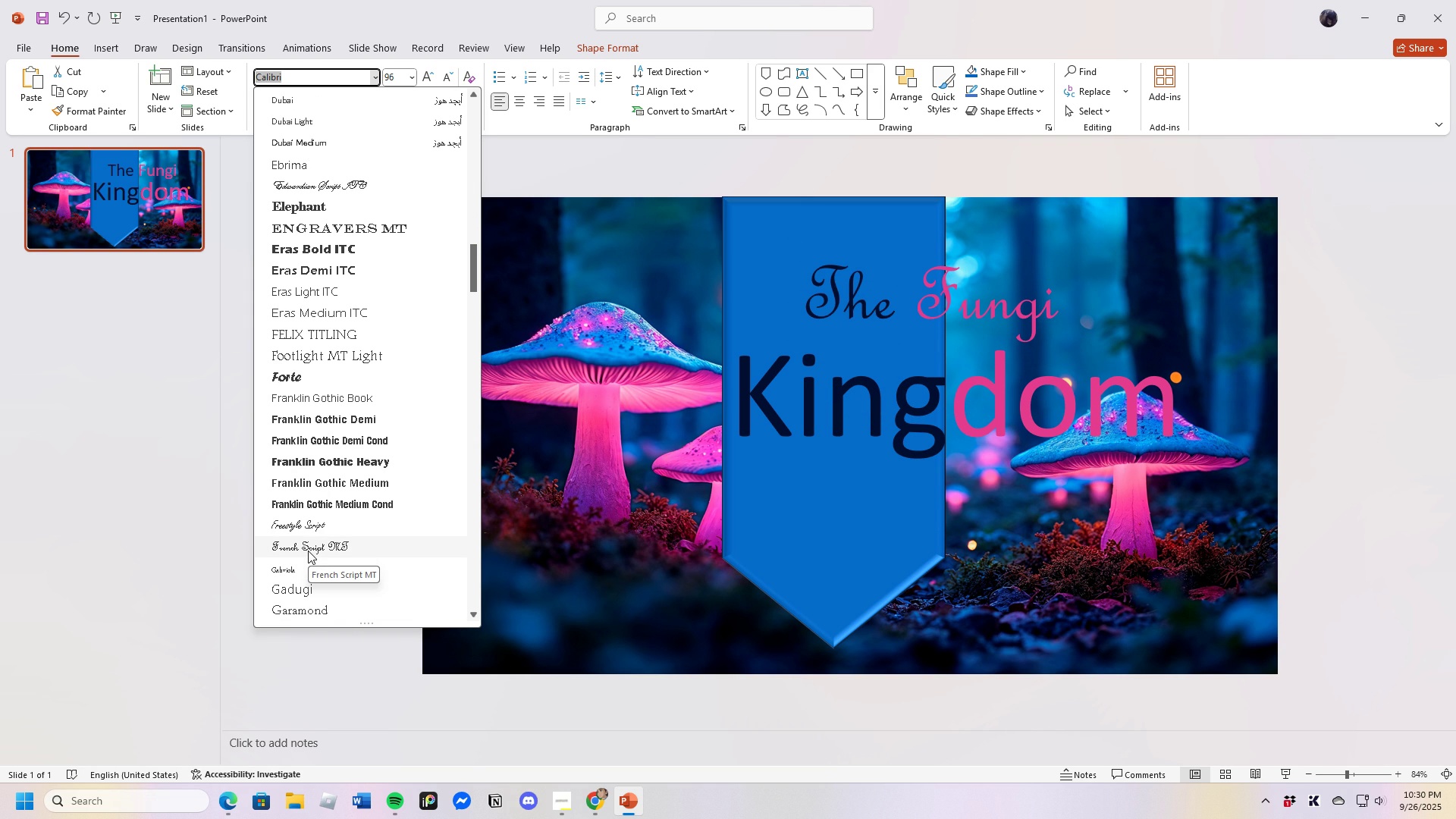 
mouse_move([306, 533])
 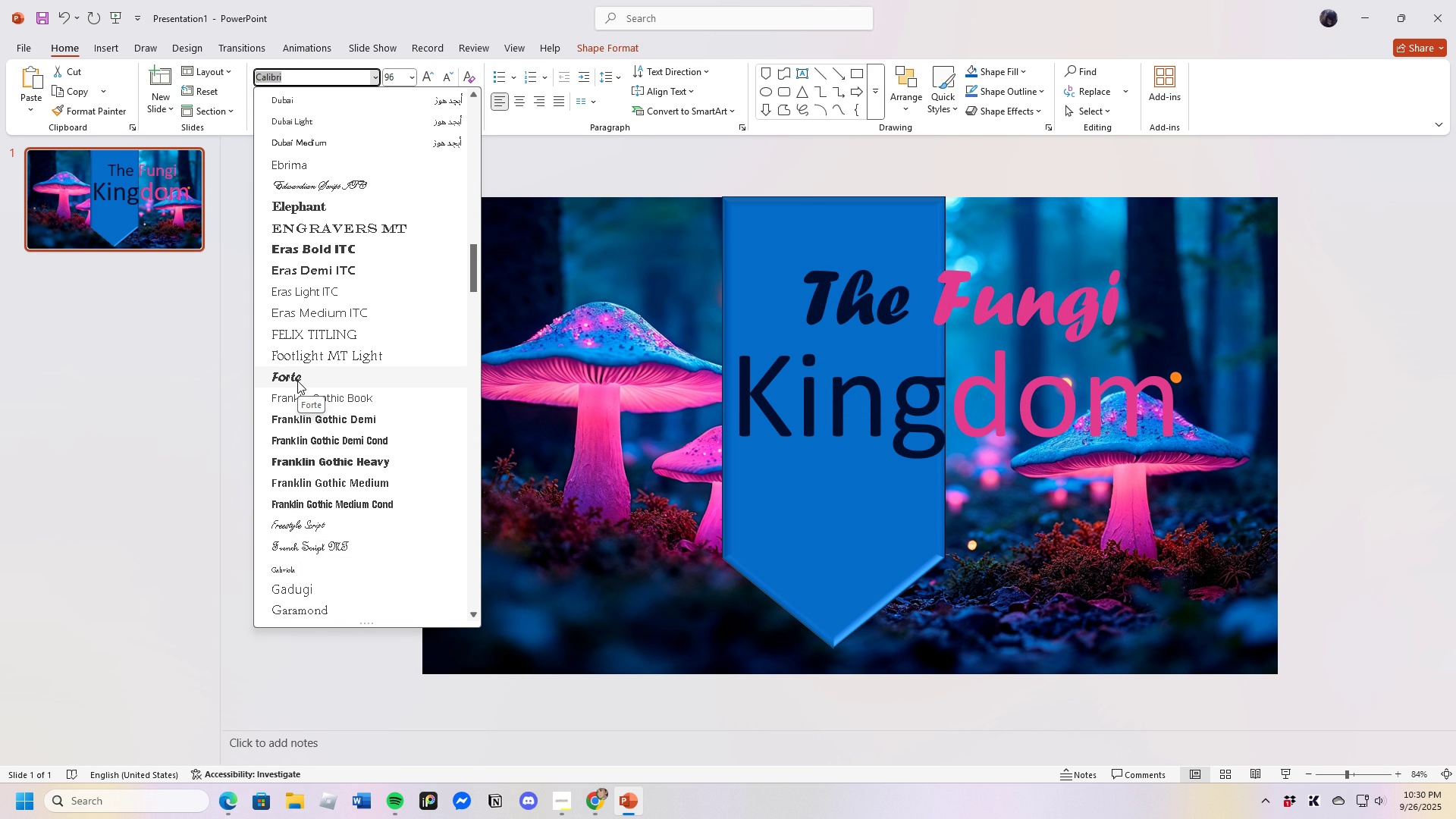 
scroll: coordinate [327, 567], scroll_direction: down, amount: 3.0
 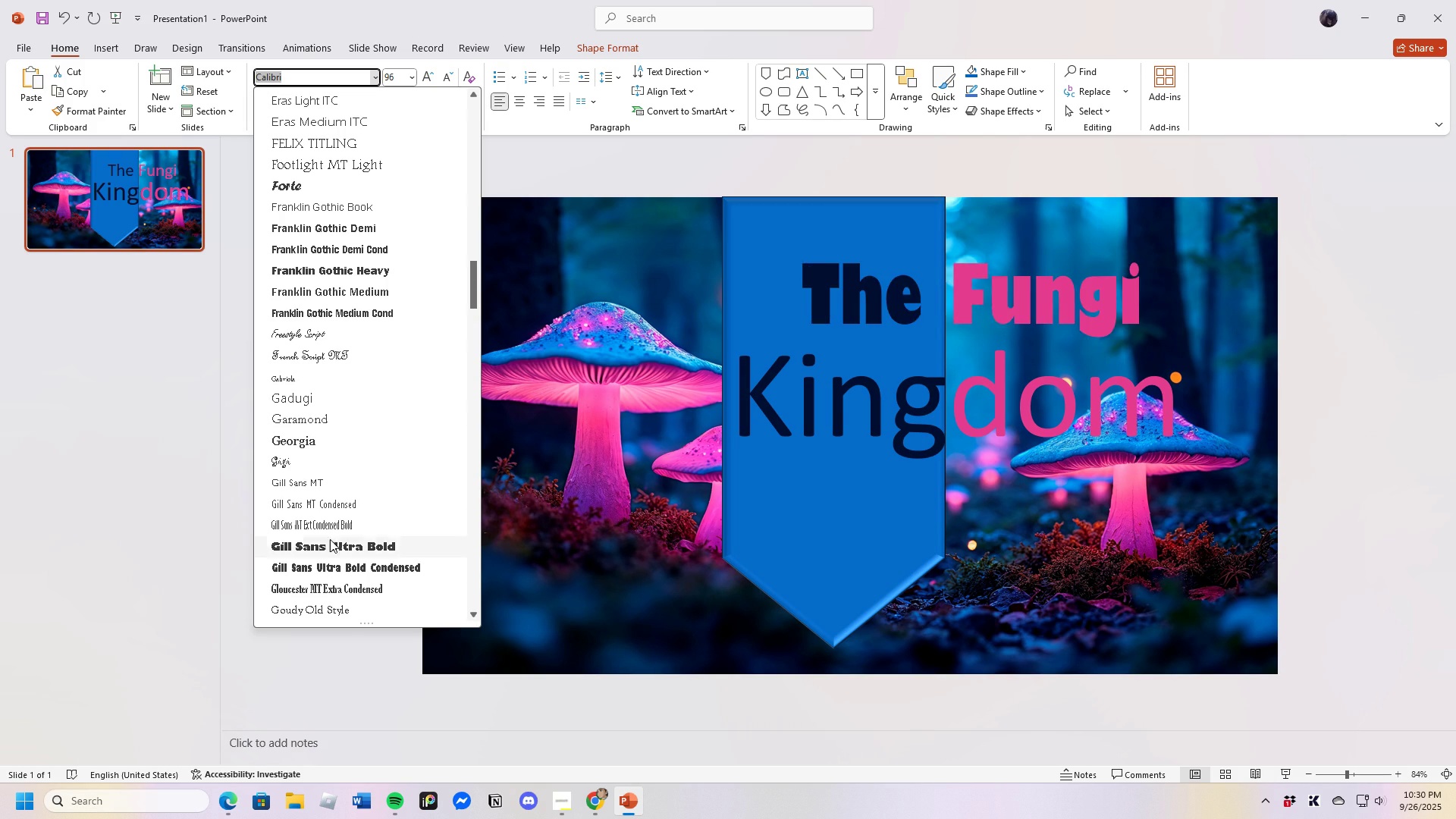 
mouse_move([297, 454])
 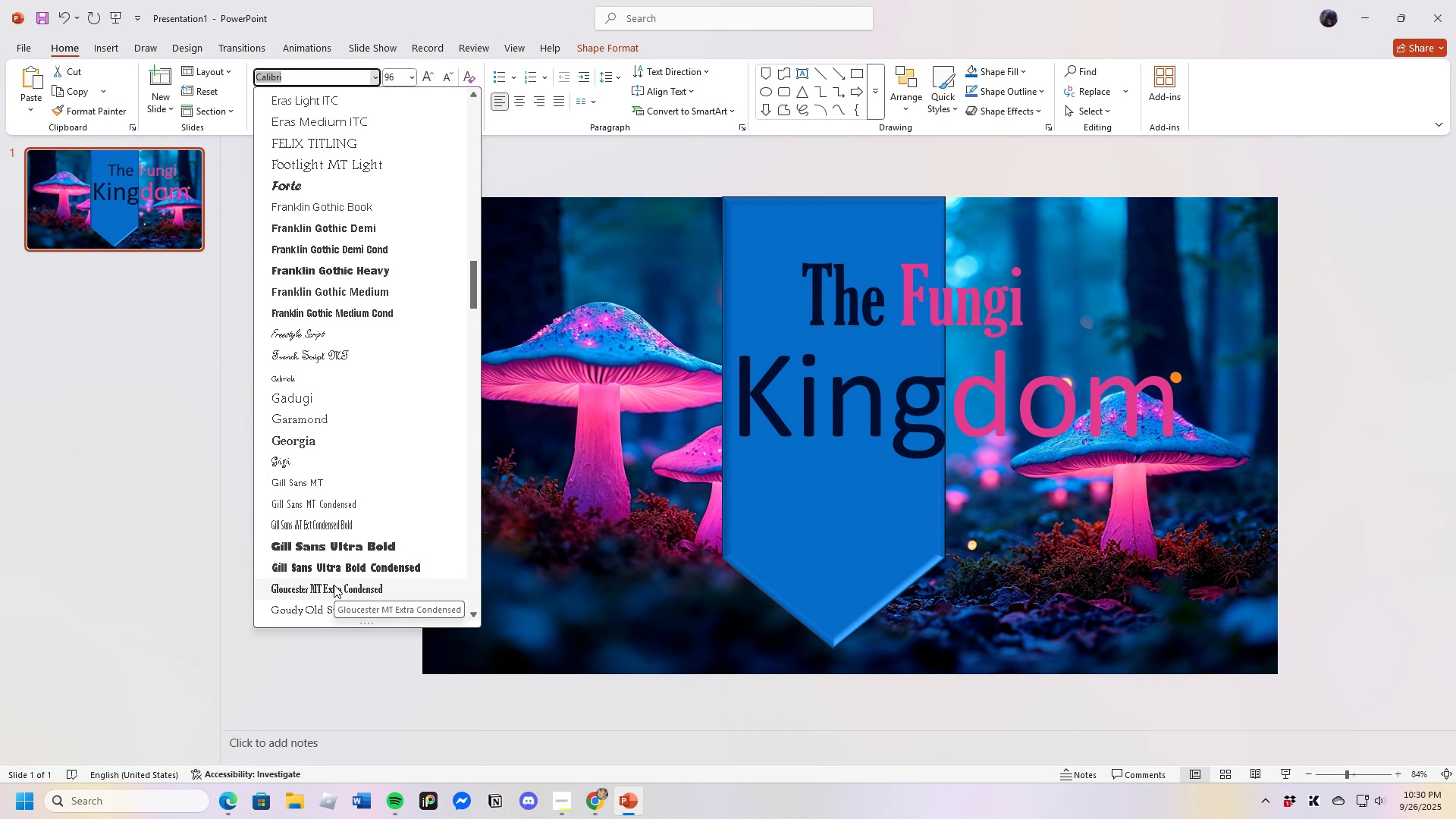 
scroll: coordinate [334, 585], scroll_direction: down, amount: 4.0
 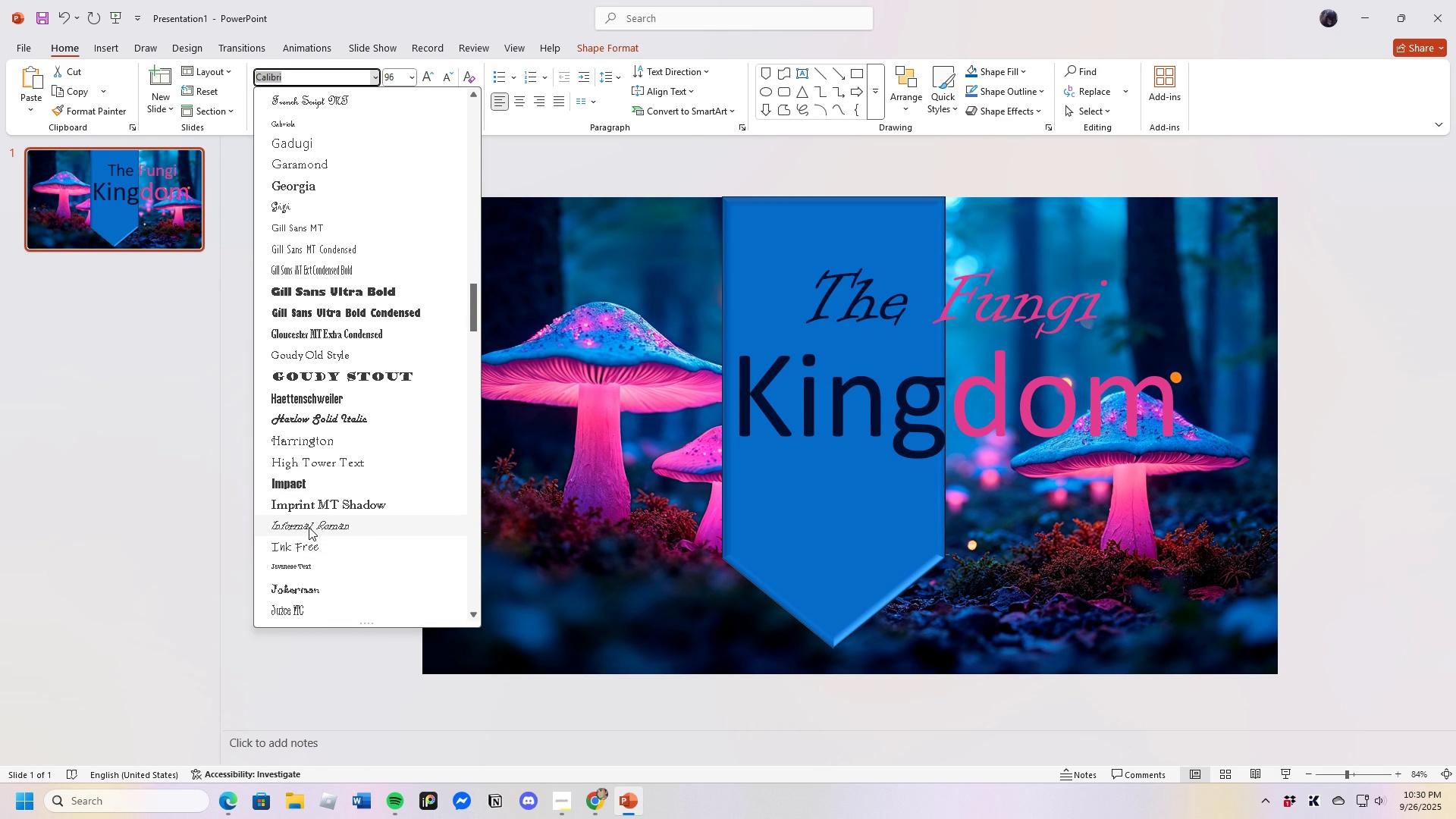 
wait(9.18)
 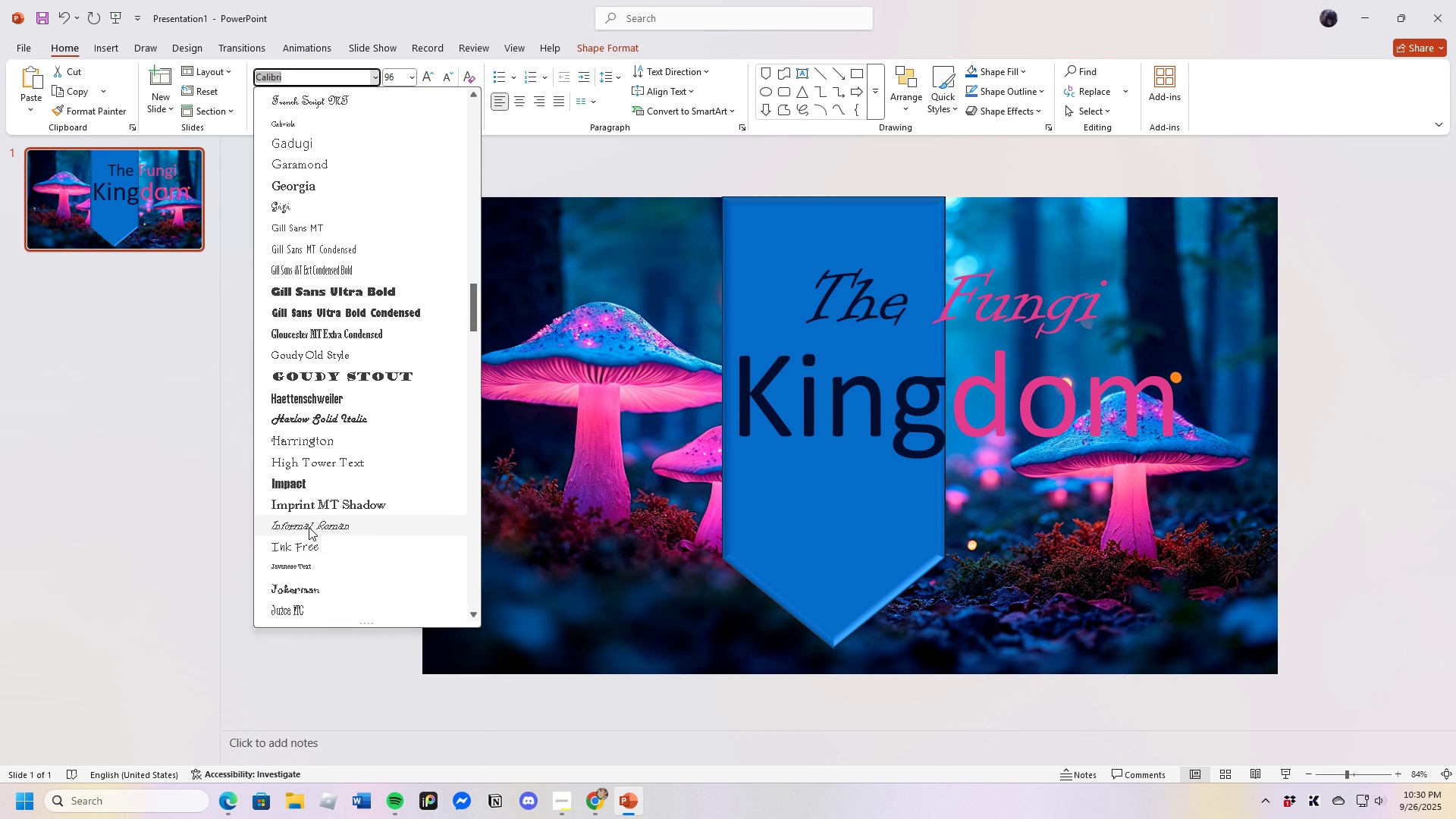 
left_click([291, 440])
 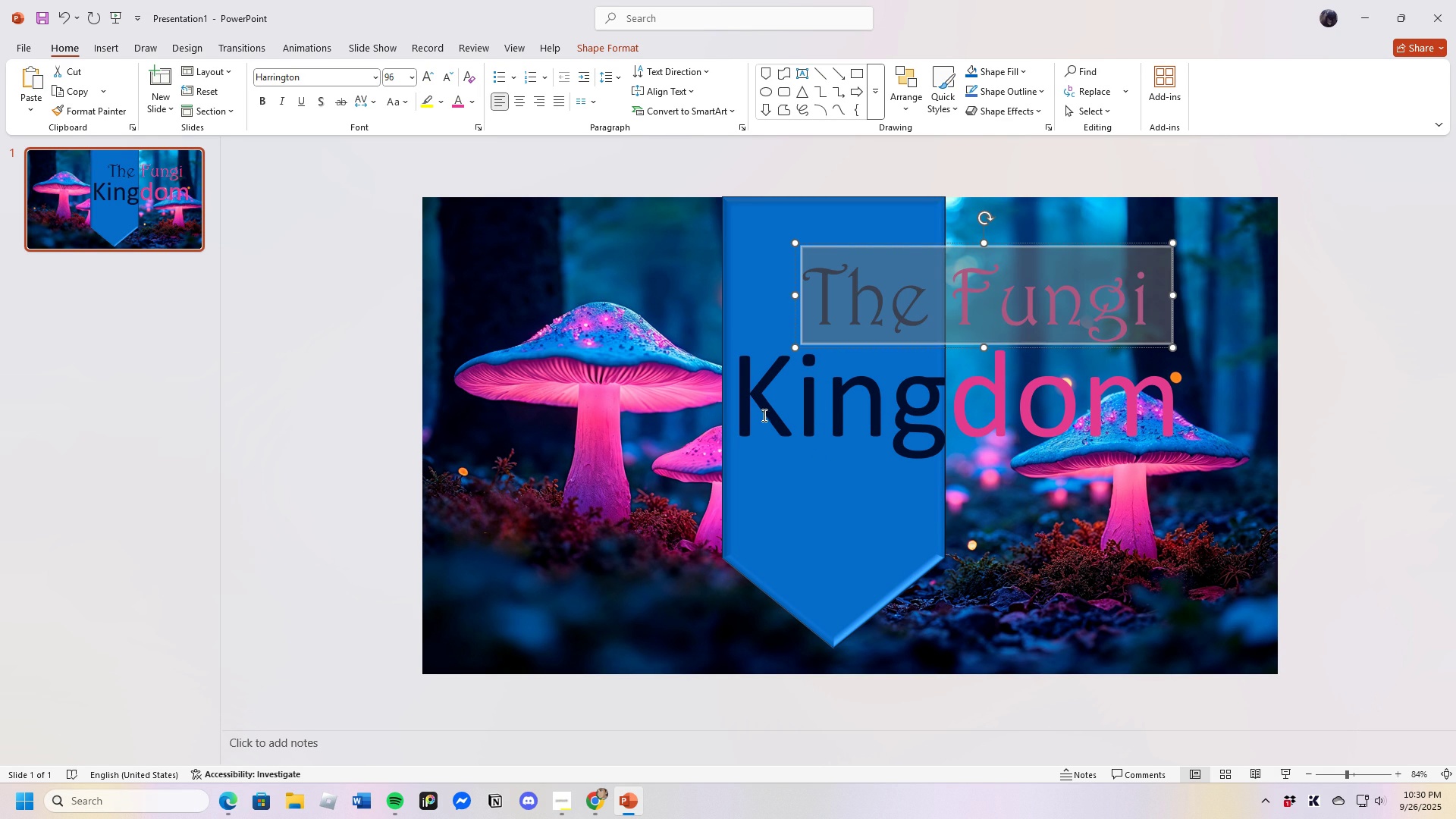 
left_click([761, 413])